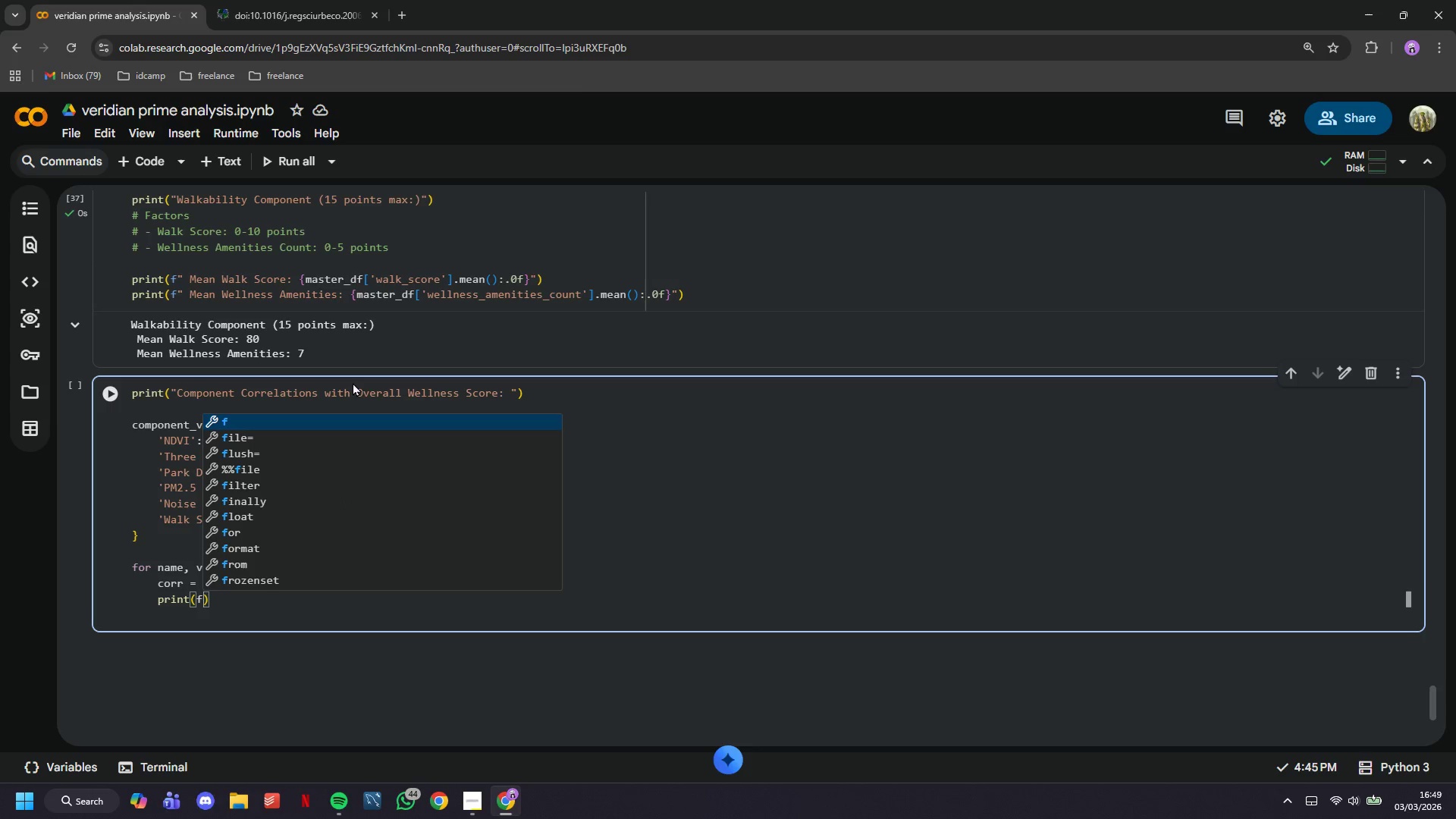 
key(F)
 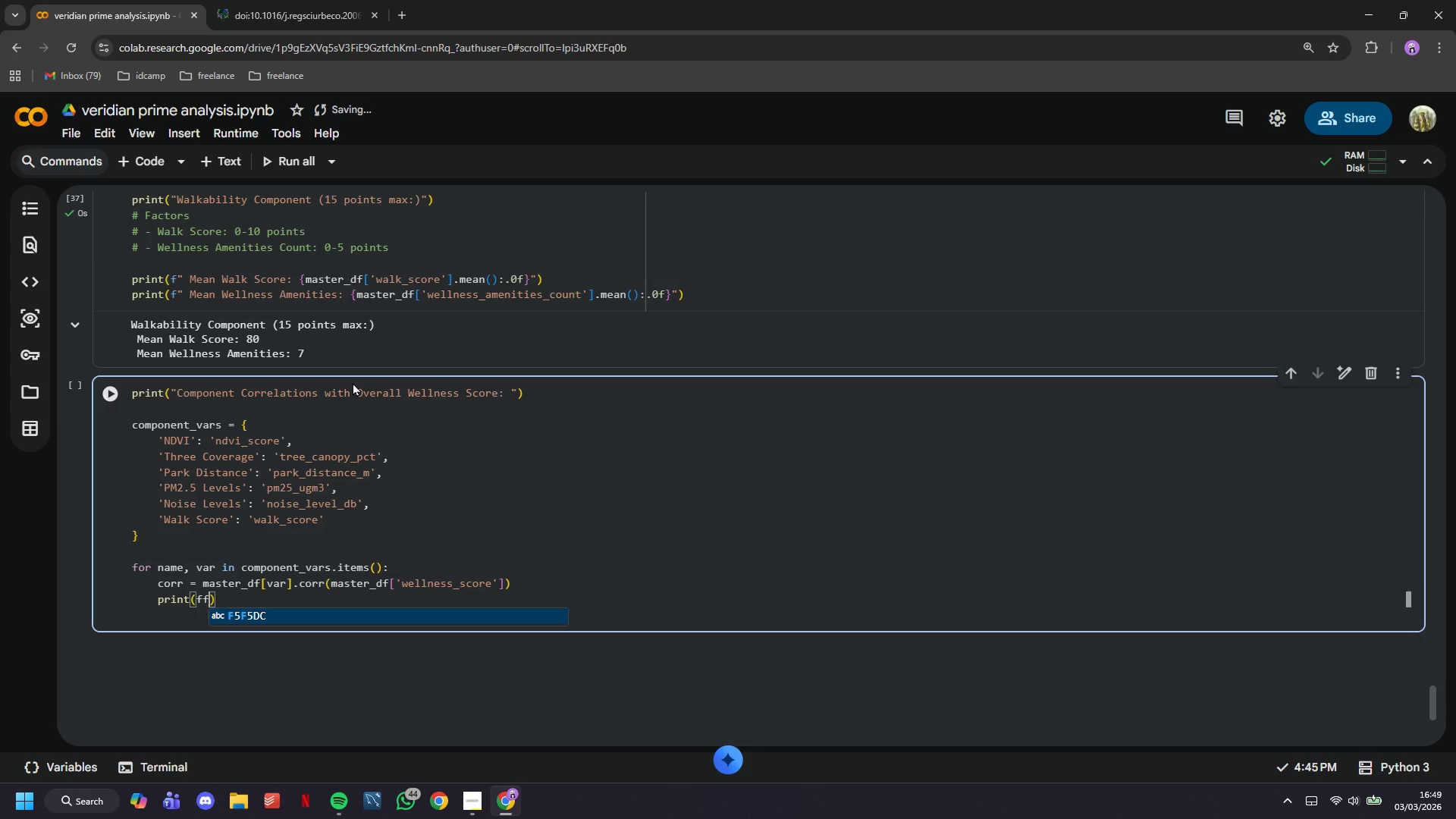 
key(Backspace)
 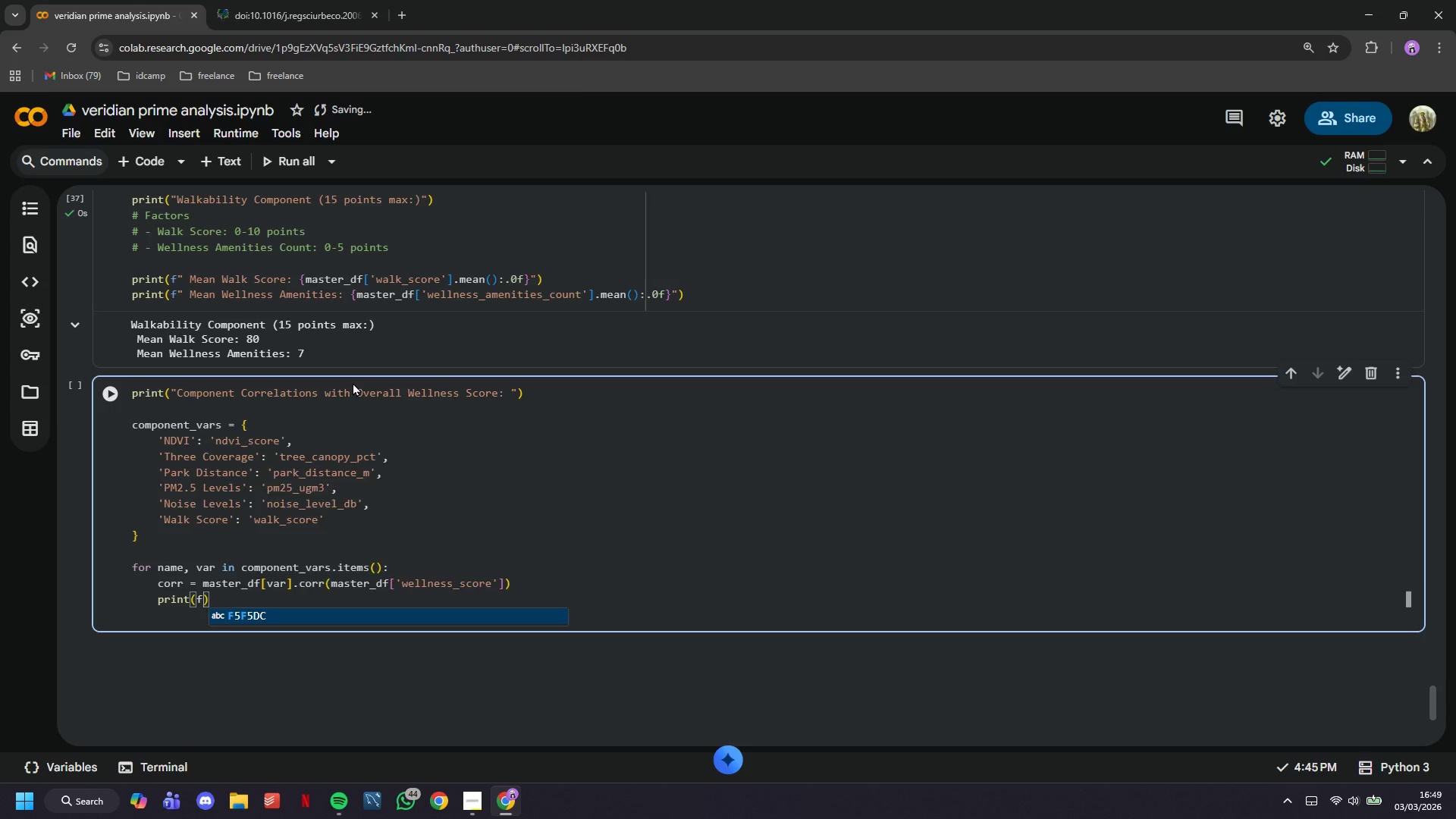 
key(Shift+ShiftLeft)
 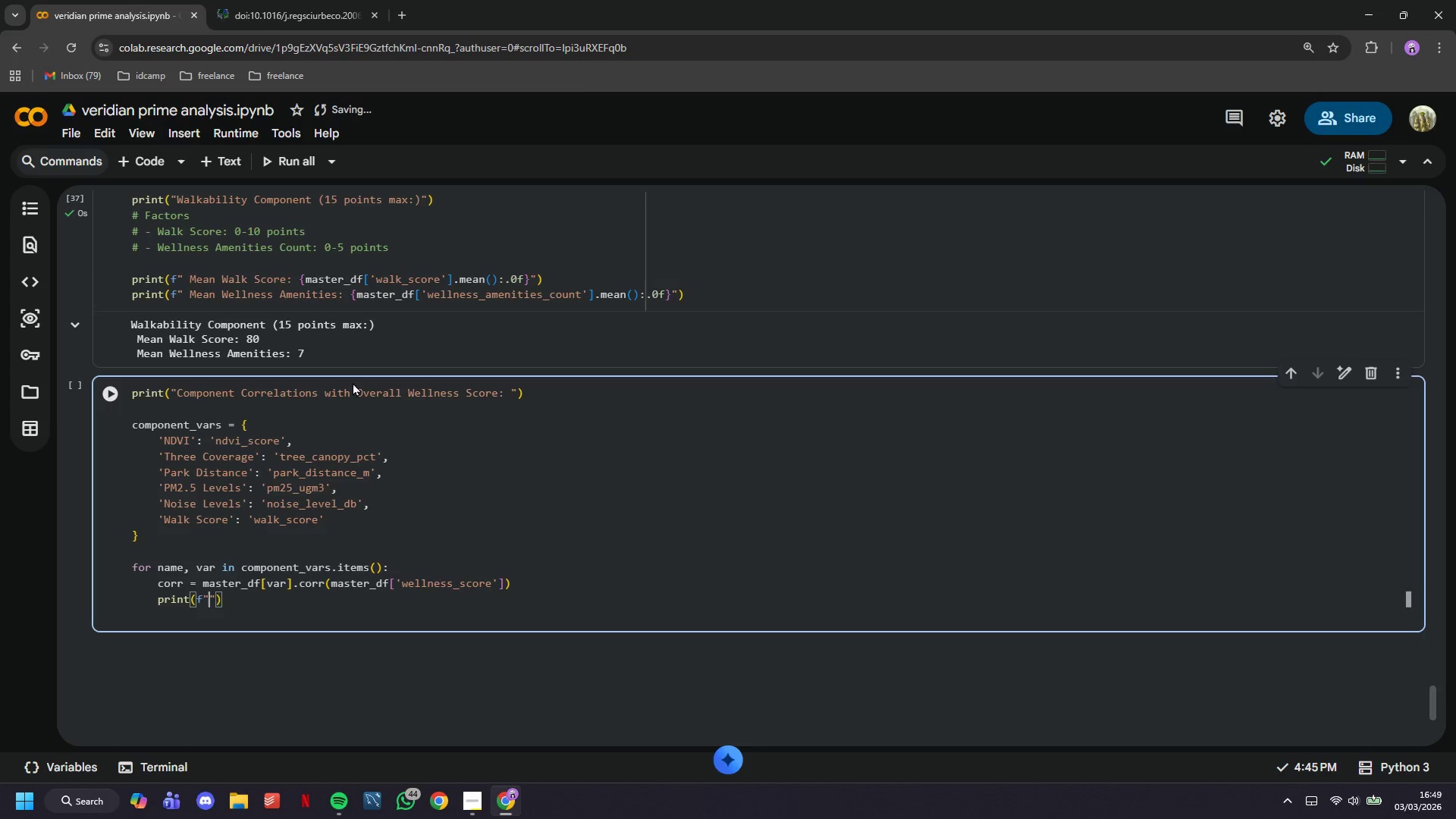 
key(Shift+Quote)
 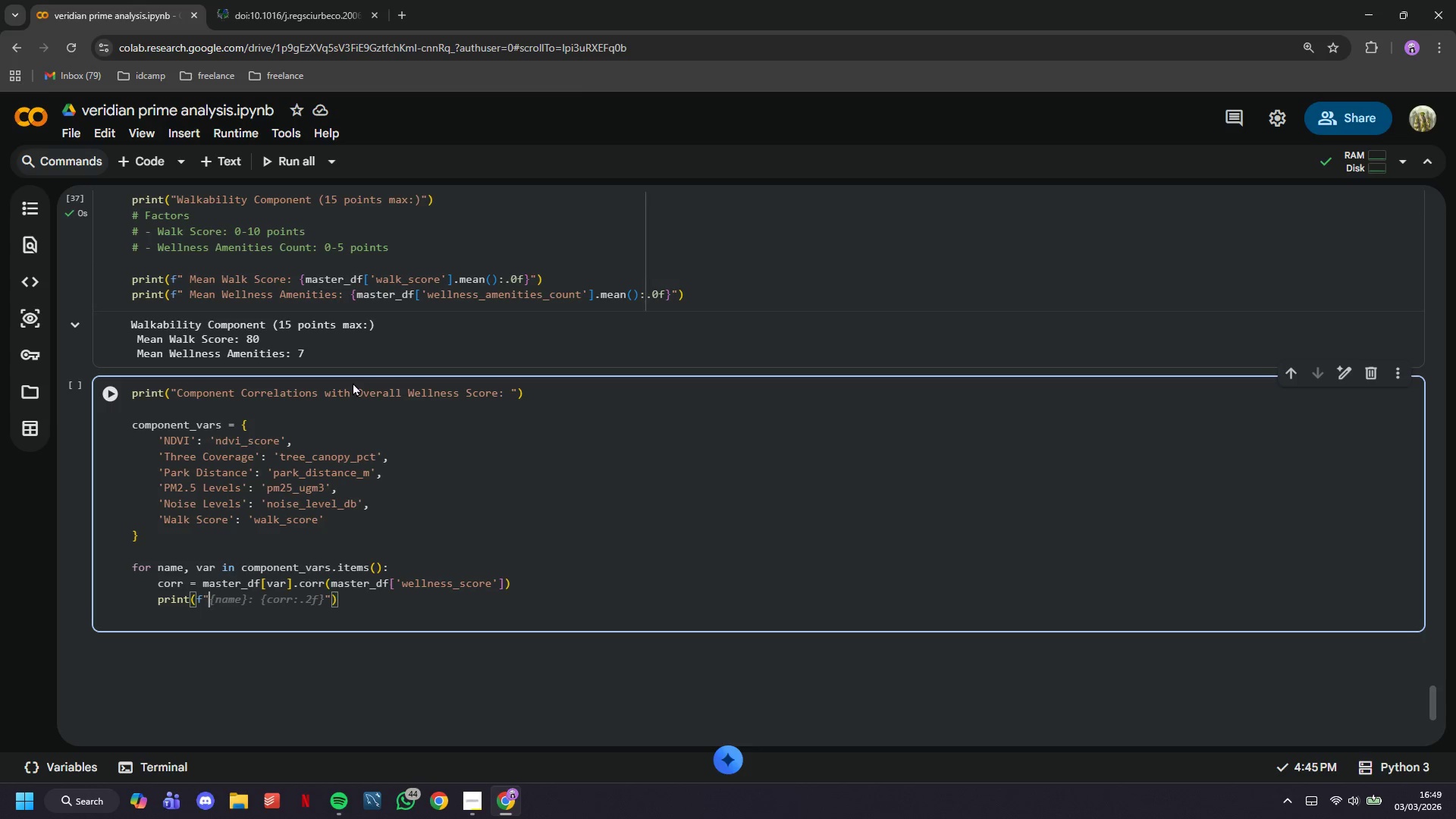 
wait(11.08)
 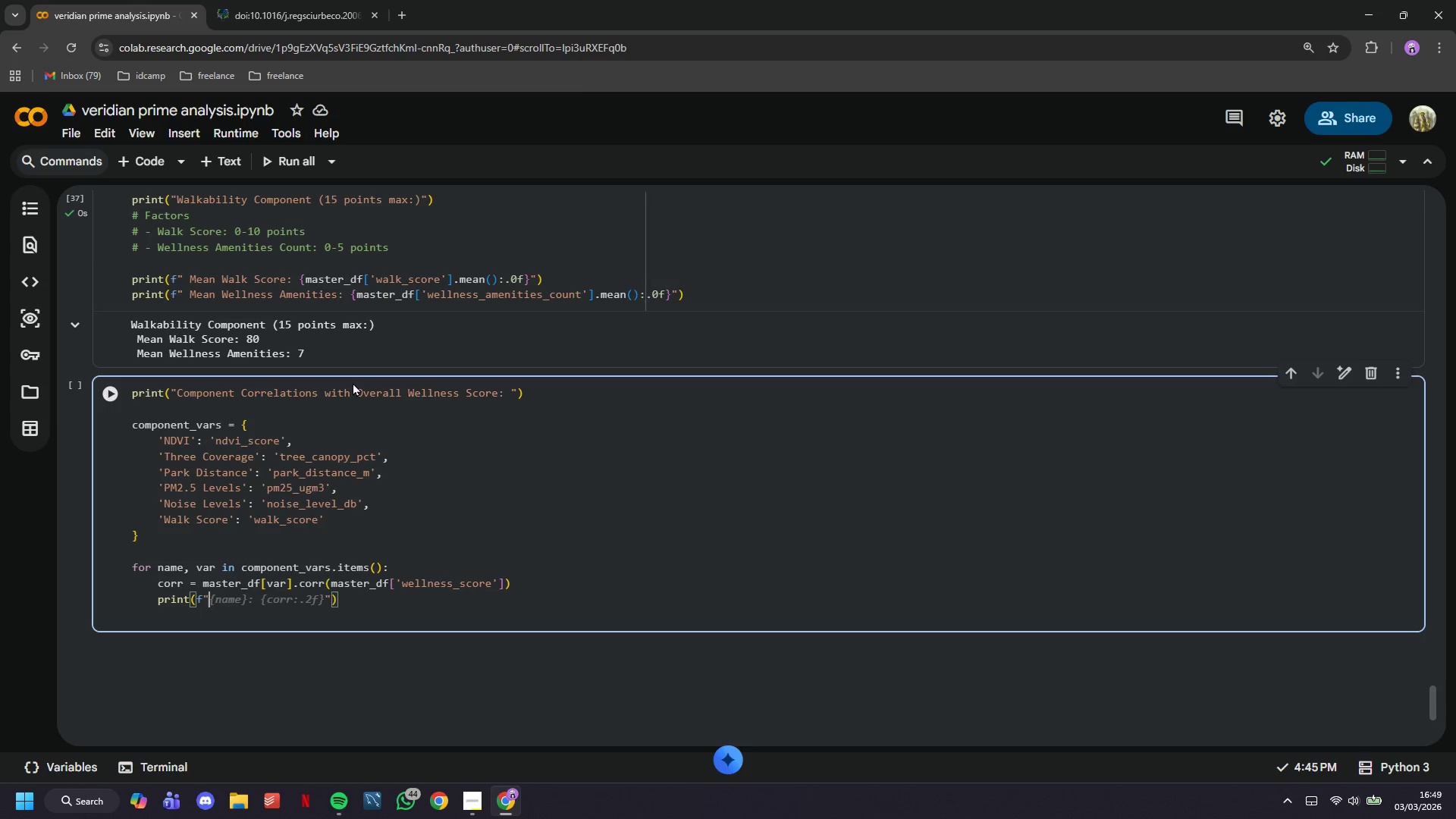 
key(Tab)
 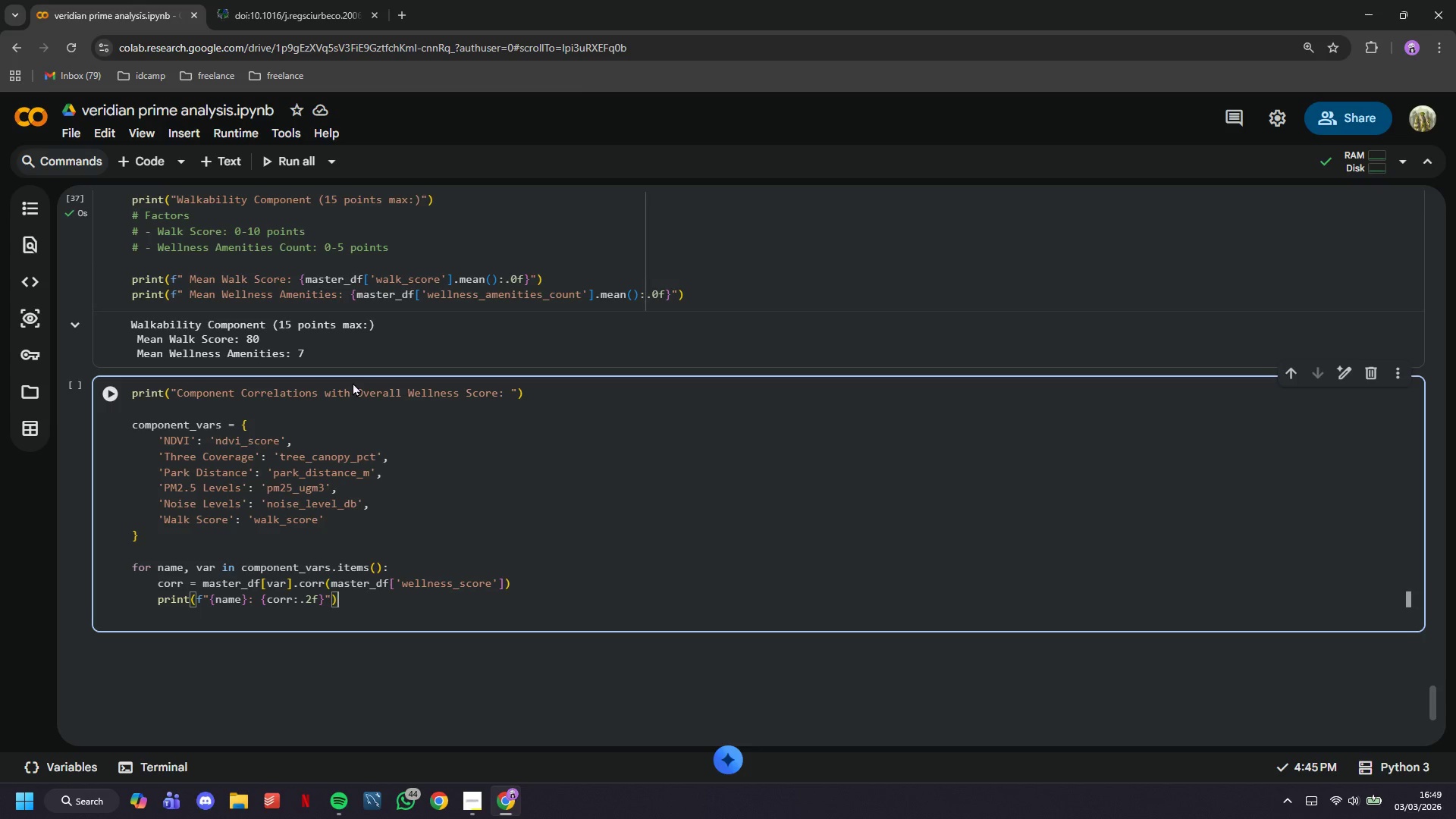 
key(Control+S)
 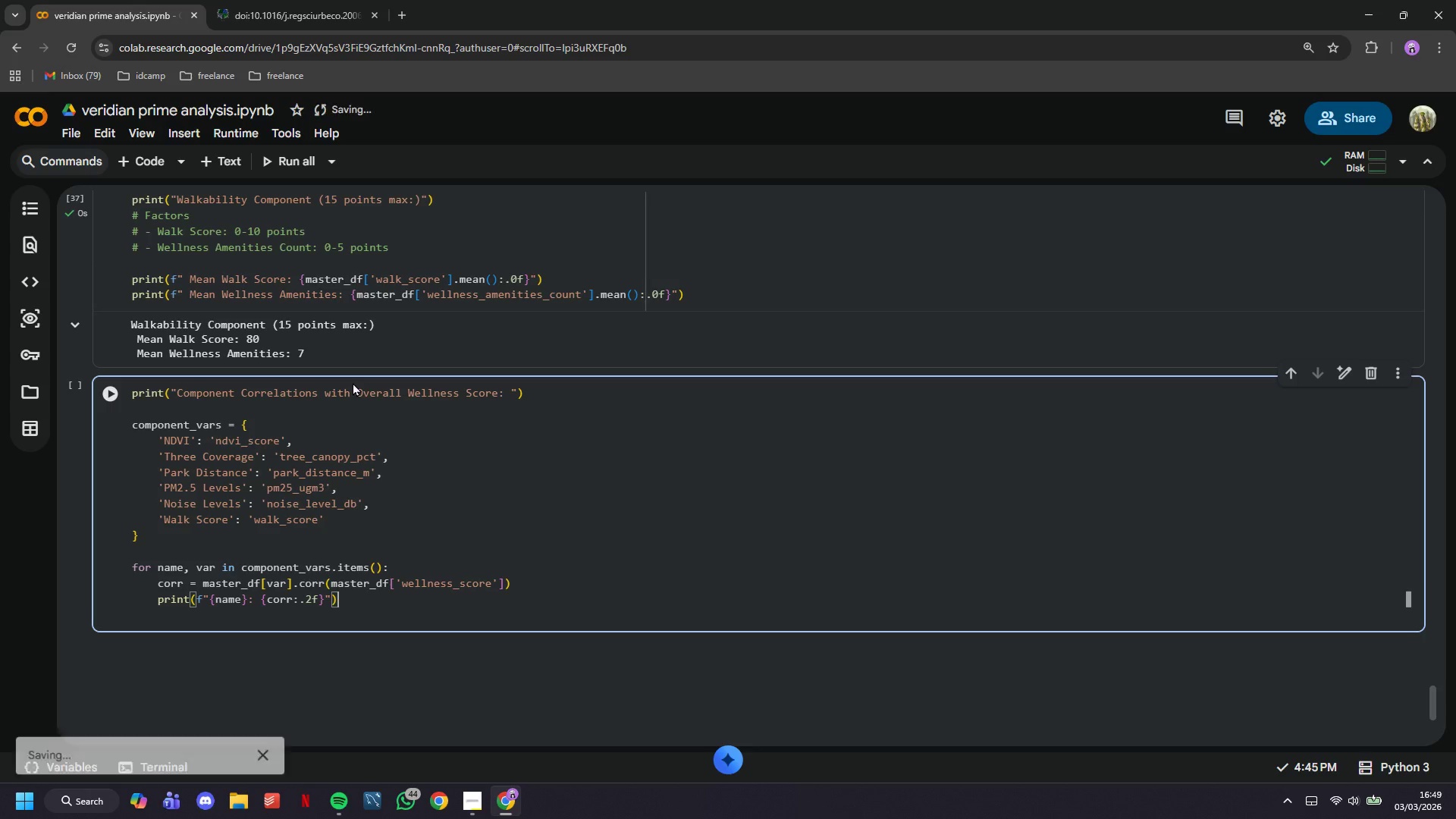 
key(Control+S)
 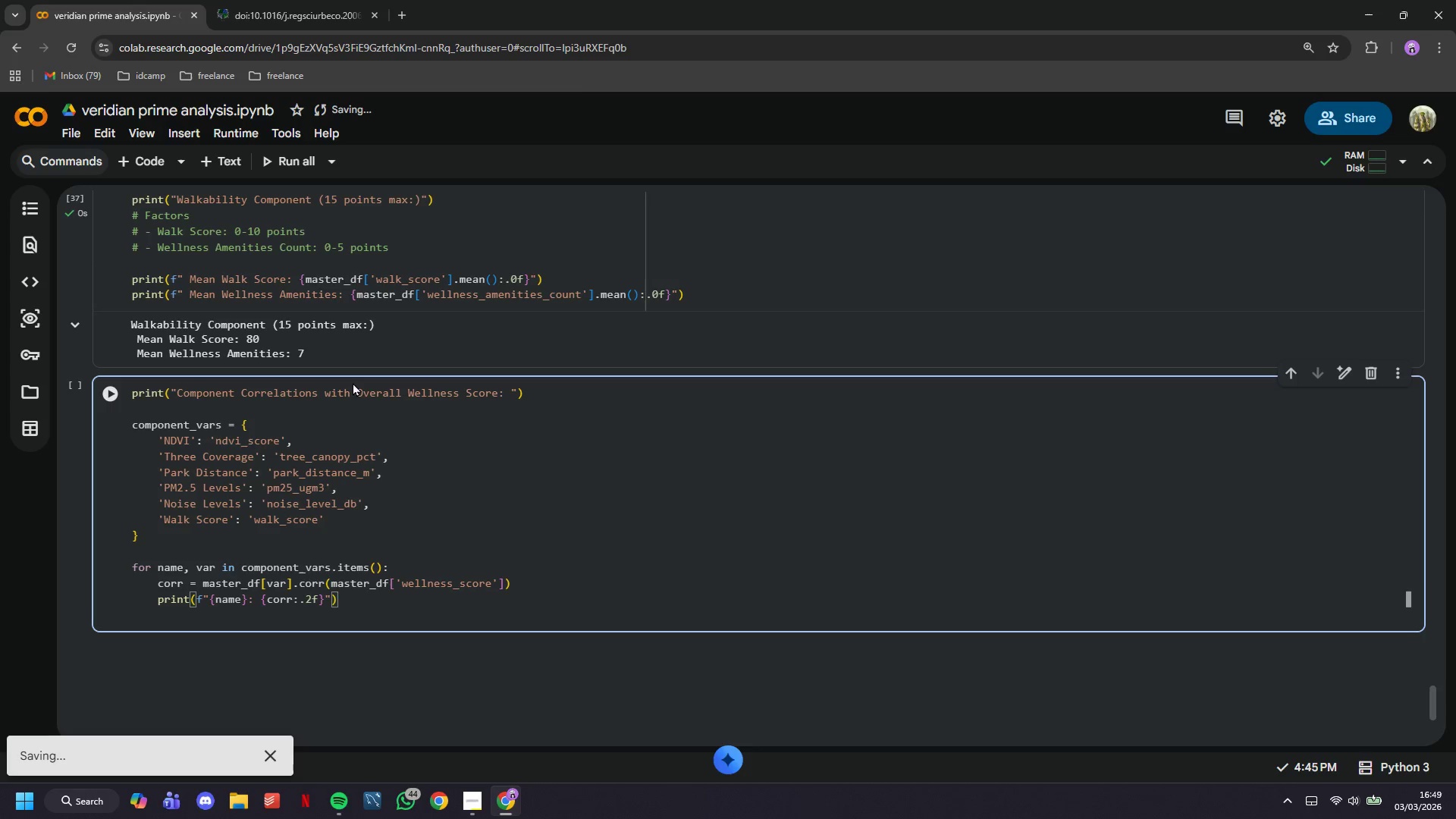 
key(Control+S)
 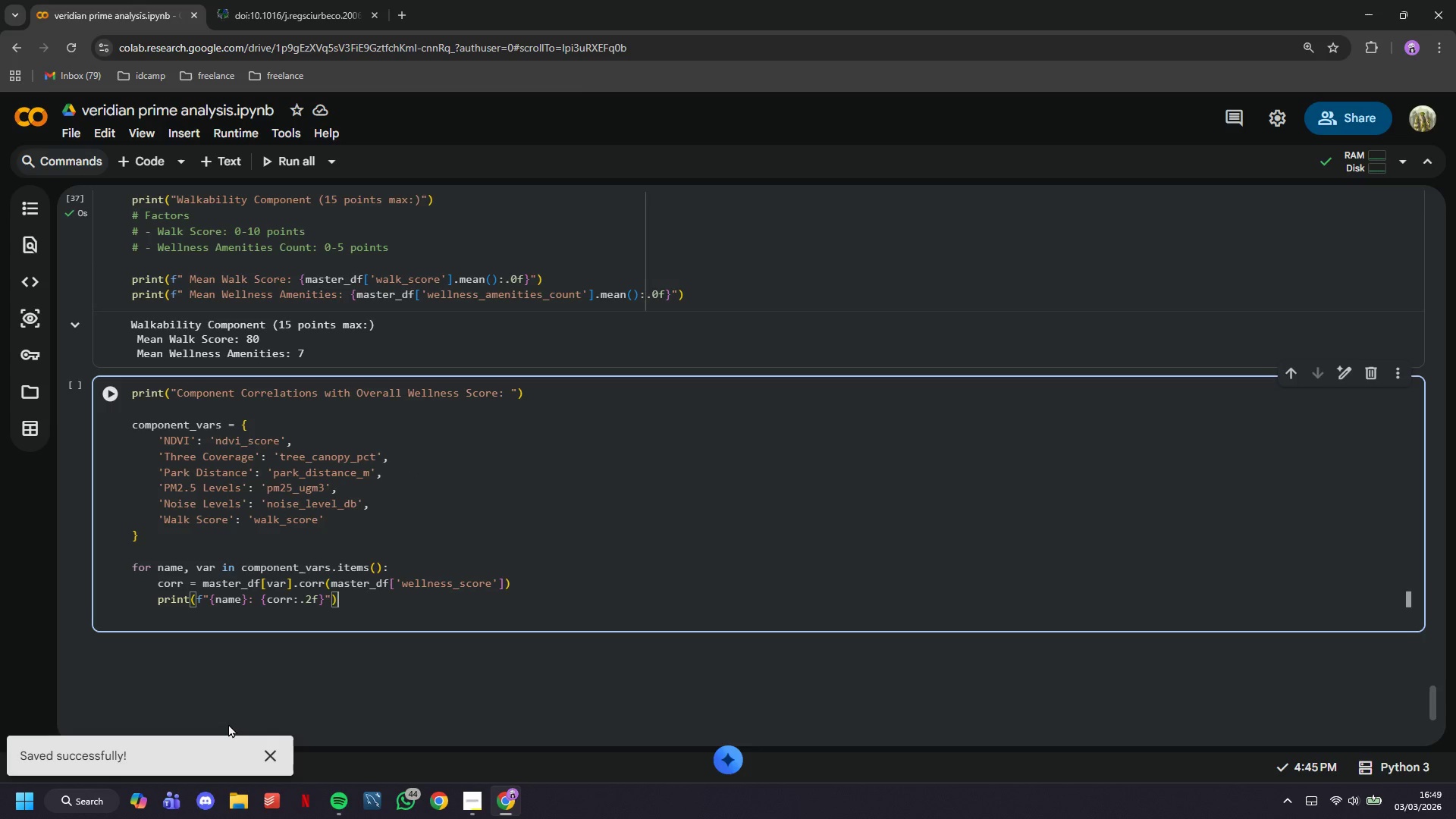 
wait(12.16)
 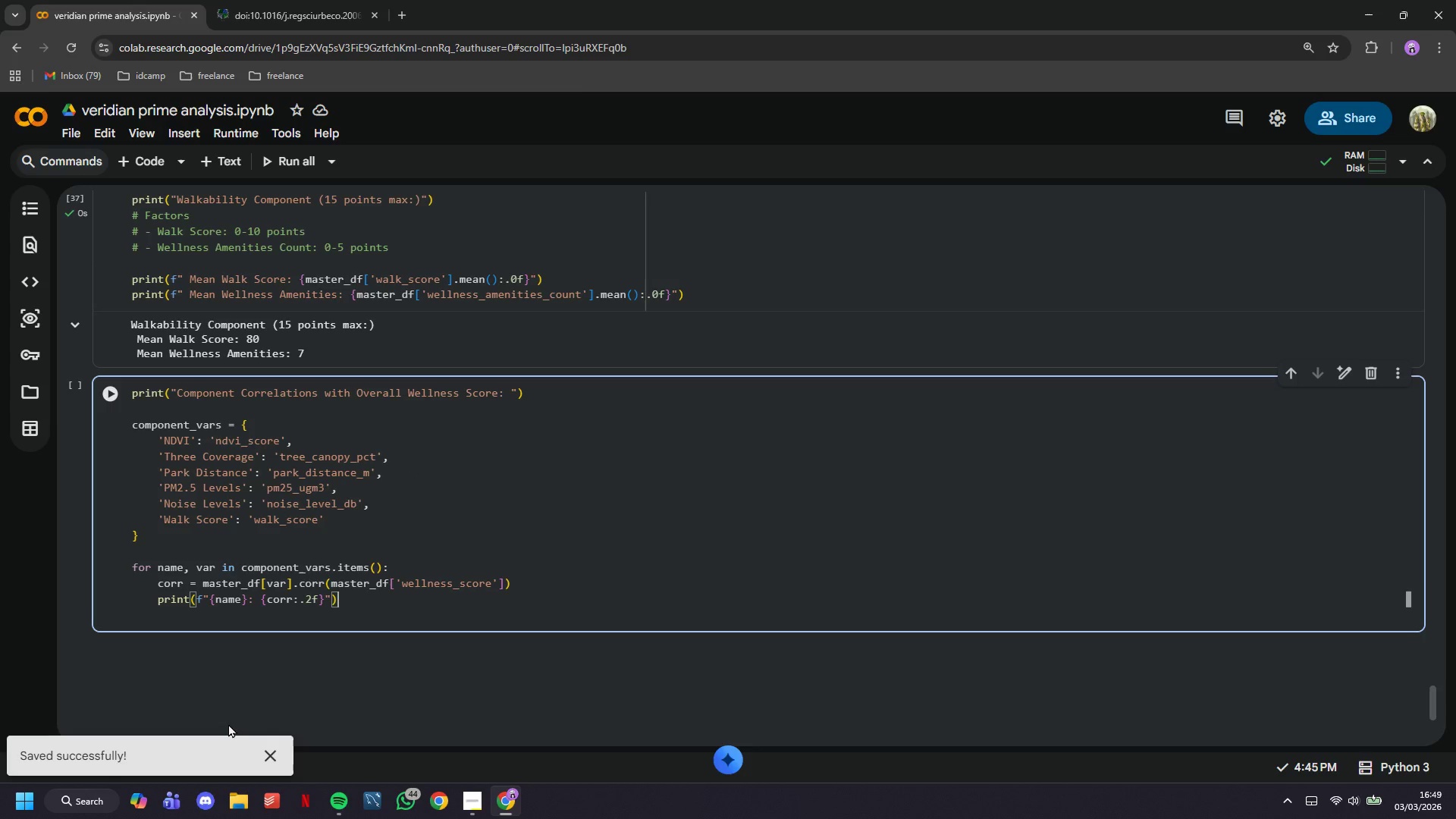 
left_click([112, 390])
 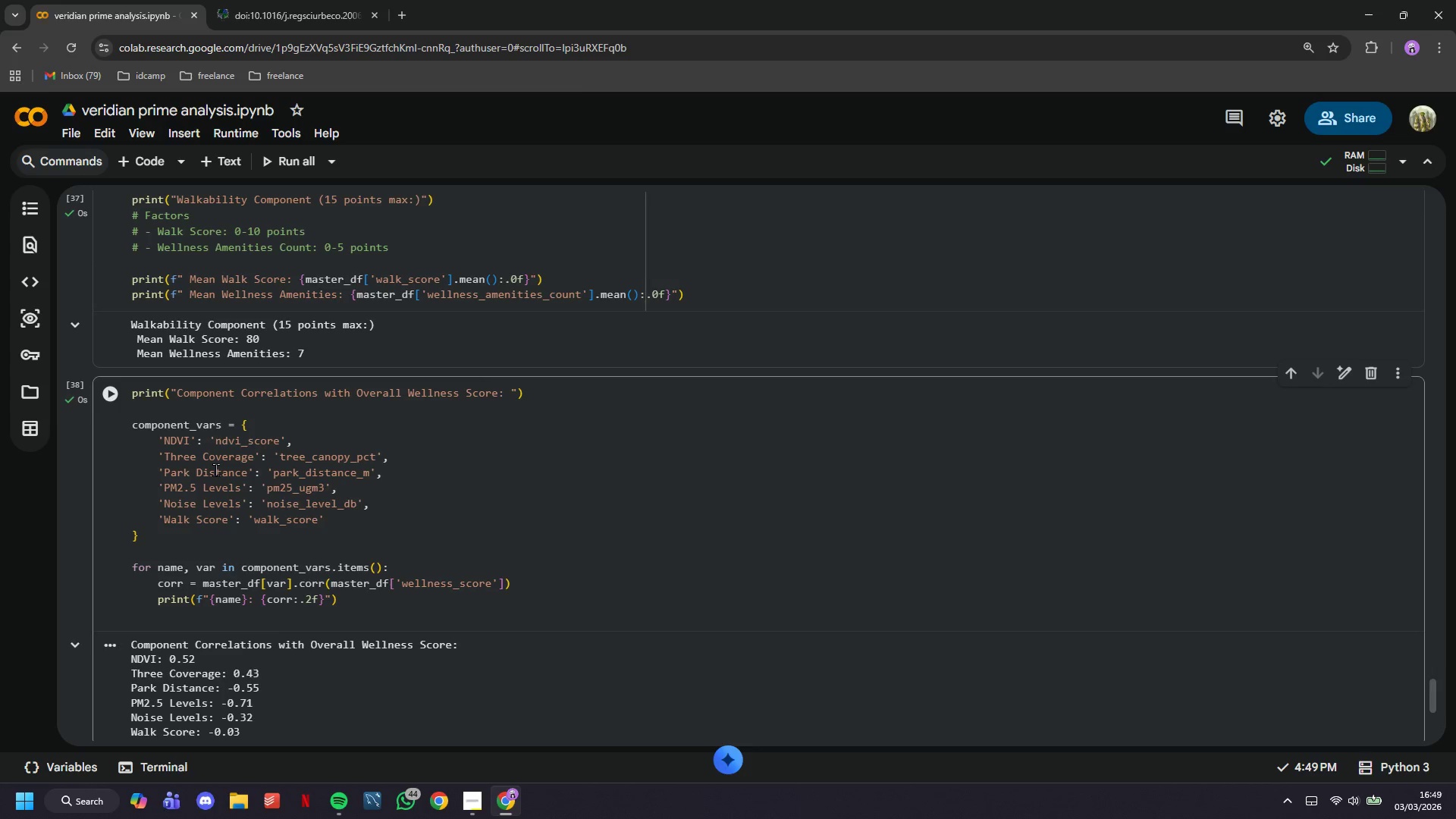 
scroll: coordinate [215, 469], scroll_direction: down, amount: 2.0
 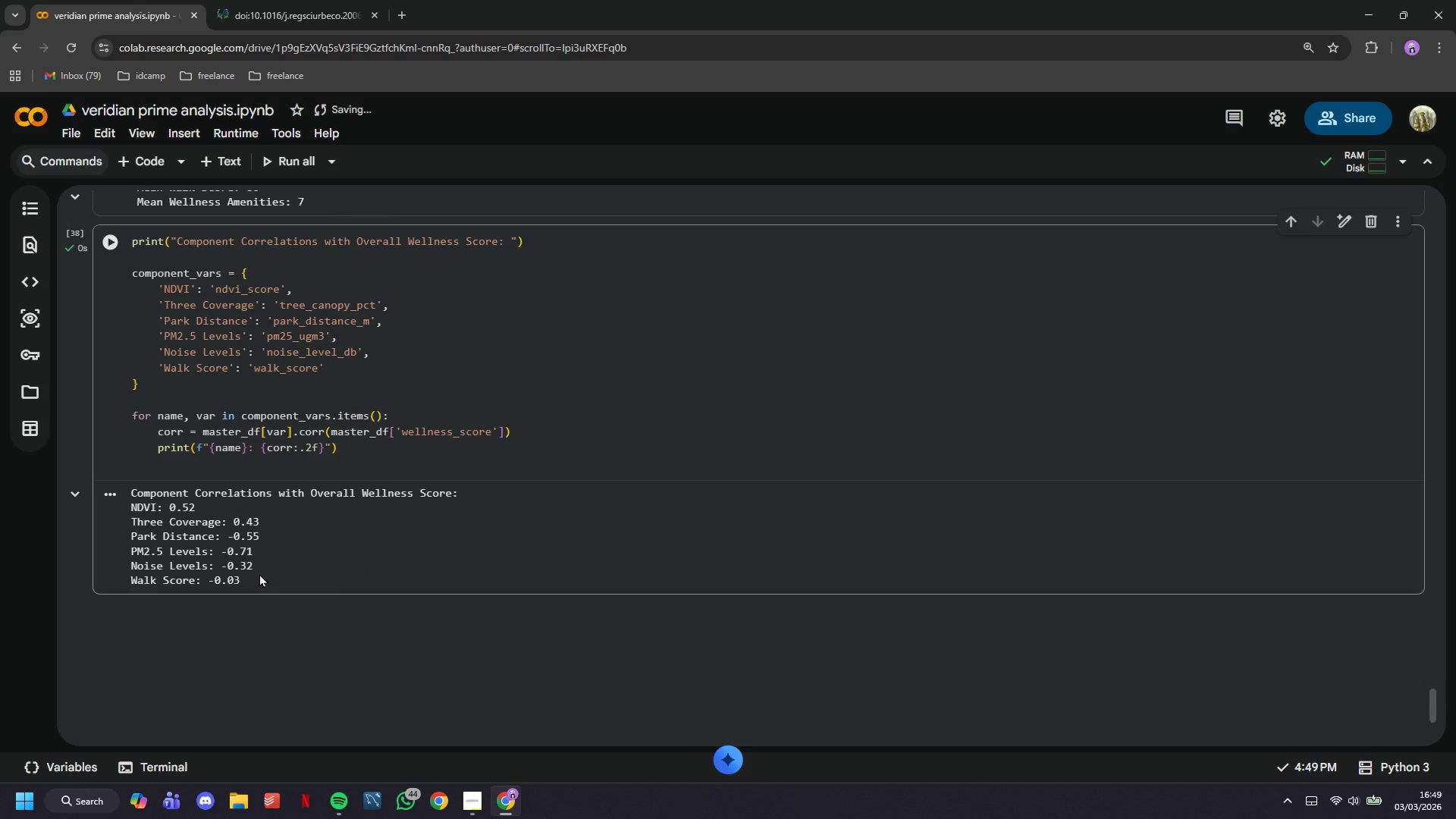 
wait(8.86)
 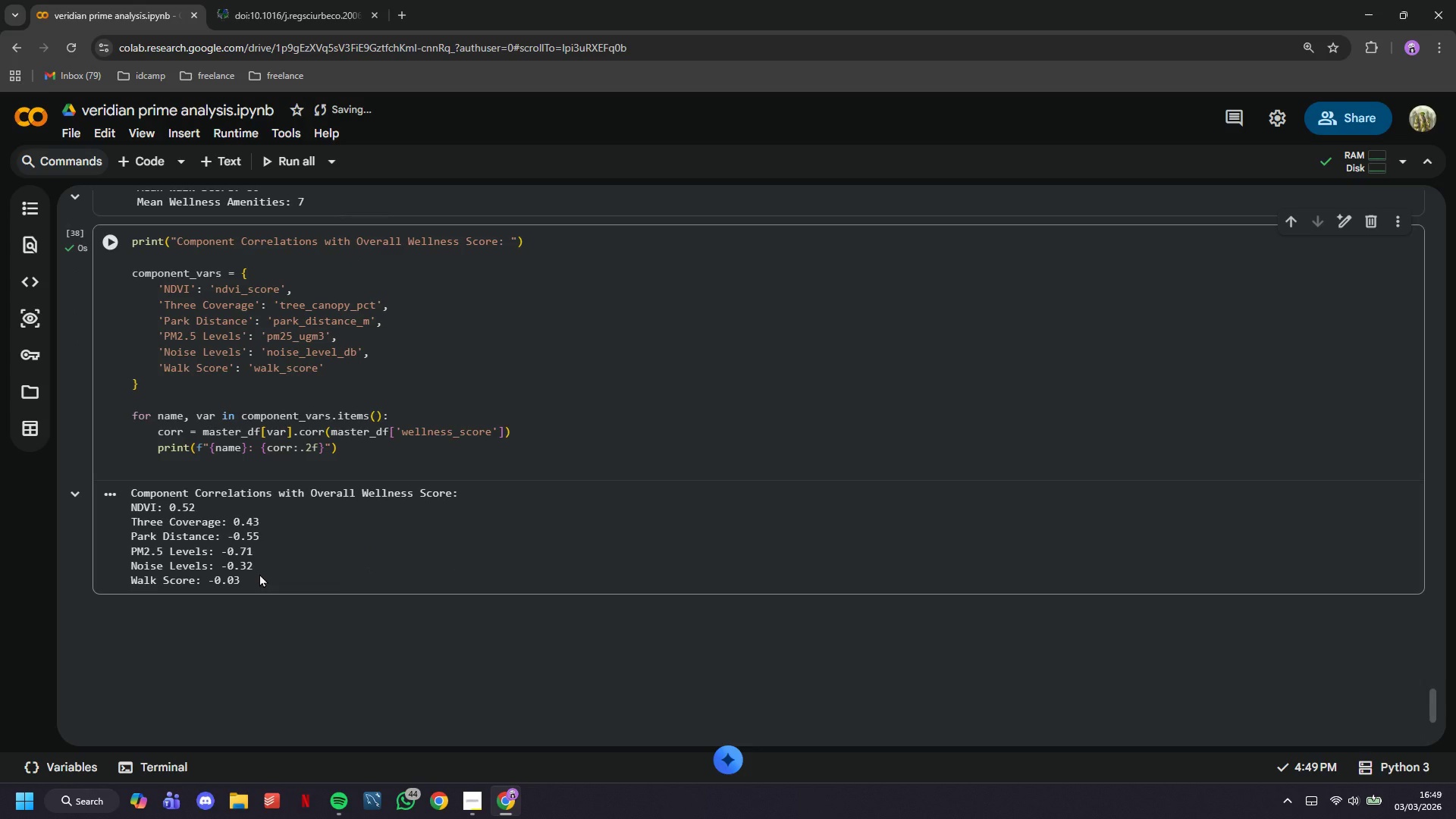 
scroll: coordinate [259, 573], scroll_direction: down, amount: 3.0